 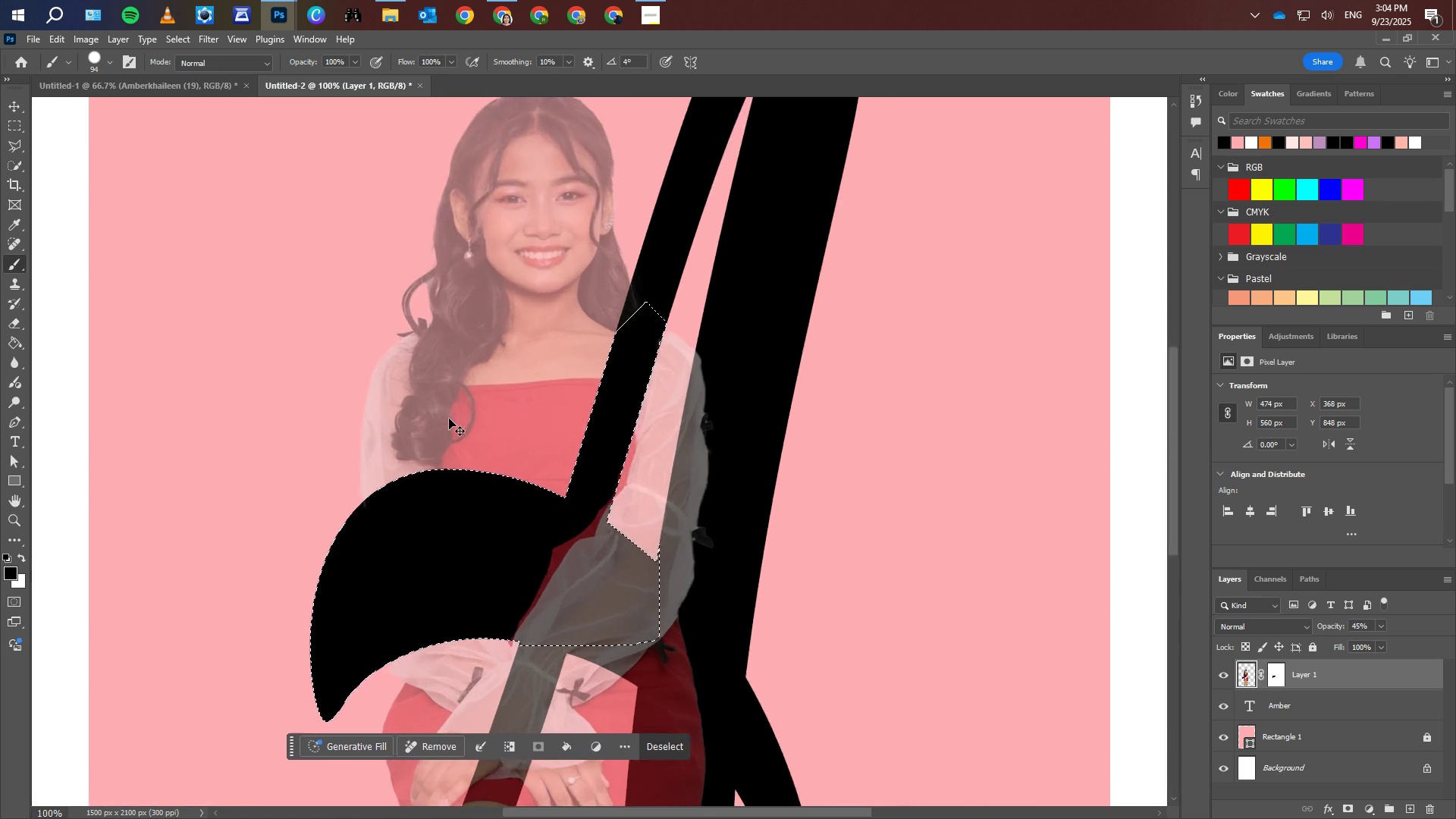 
key(Control+Equal)
 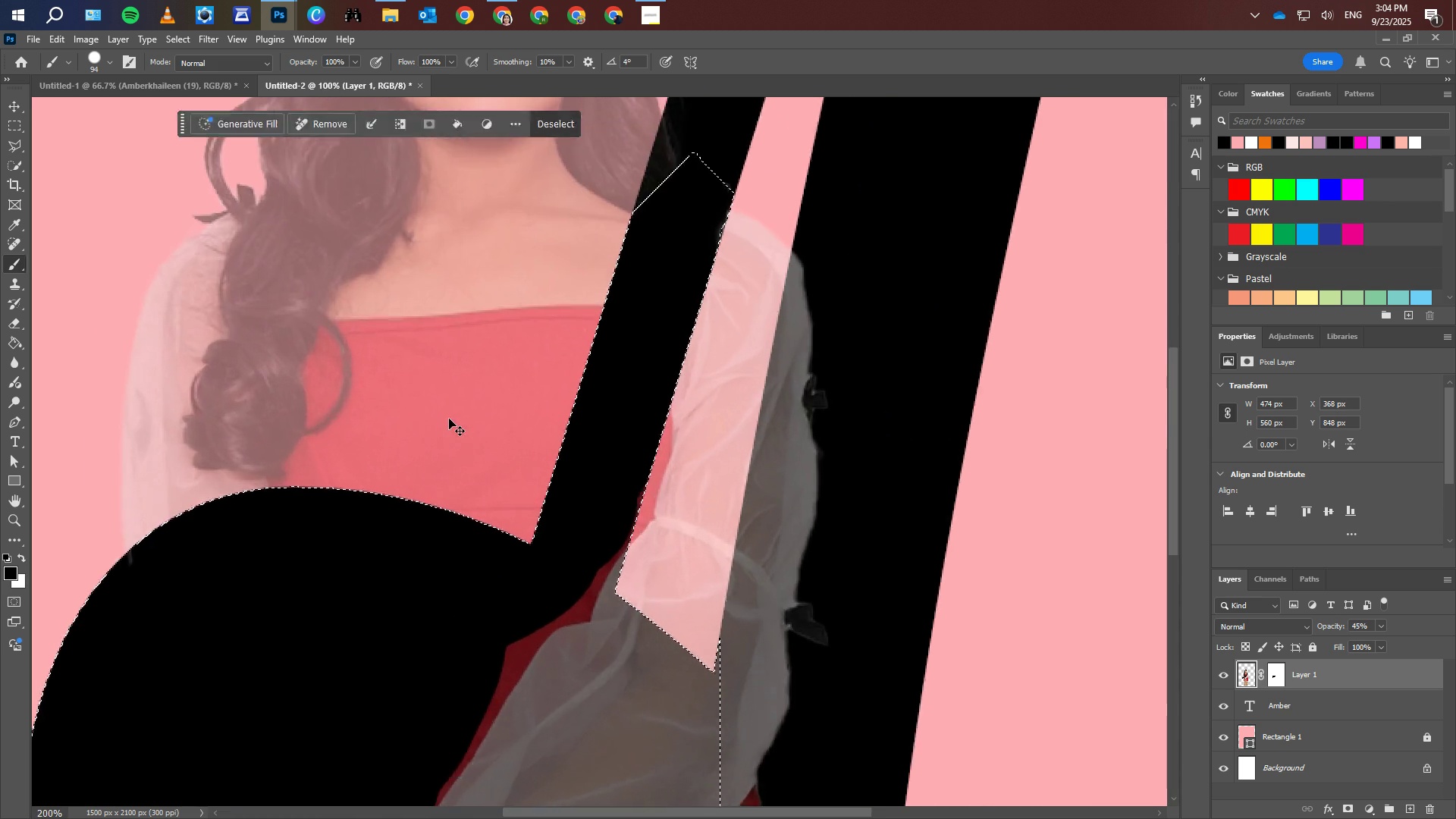 
key(Control+Equal)
 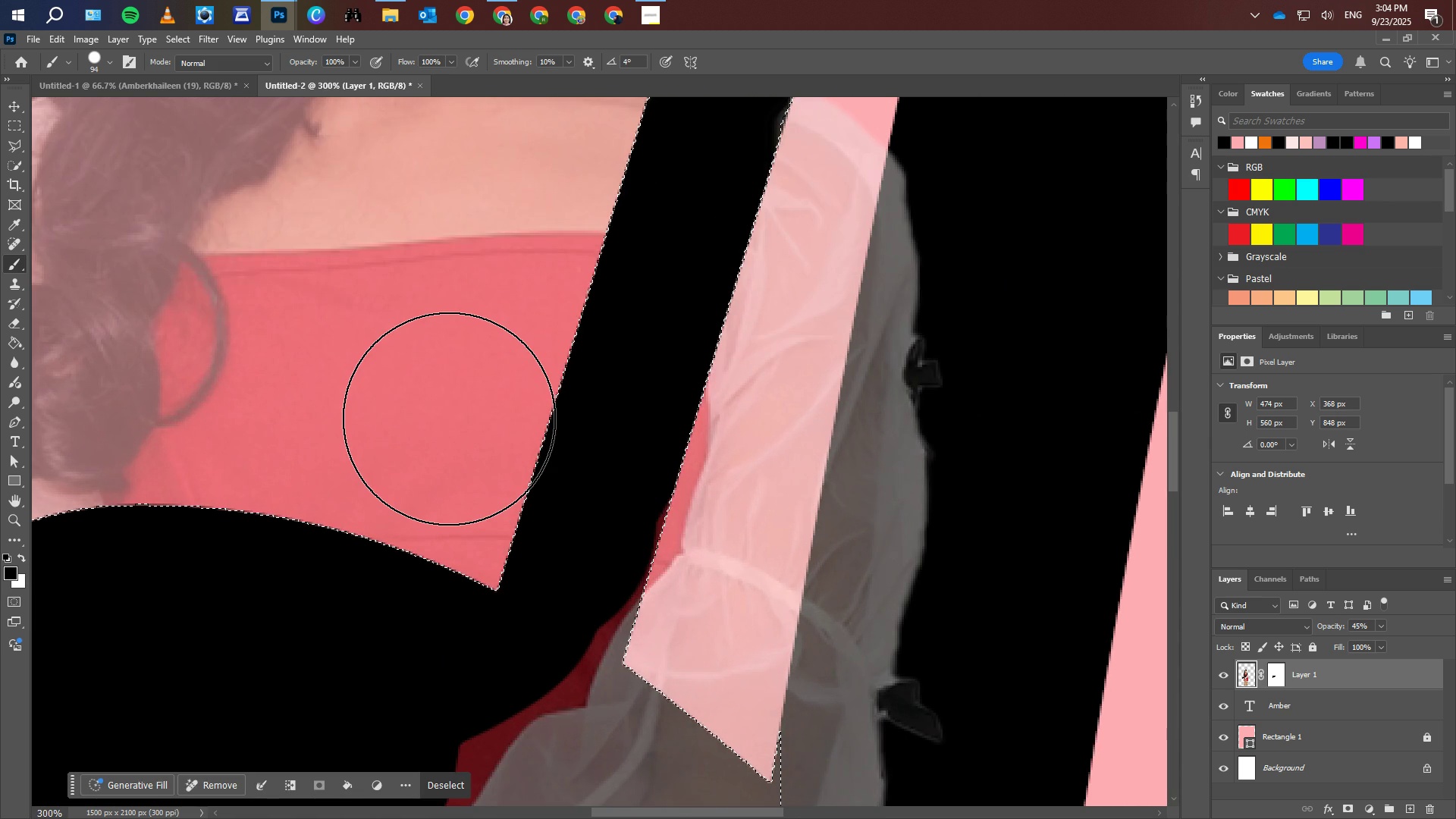 
scroll: coordinate [551, 334], scroll_direction: down, amount: 13.0
 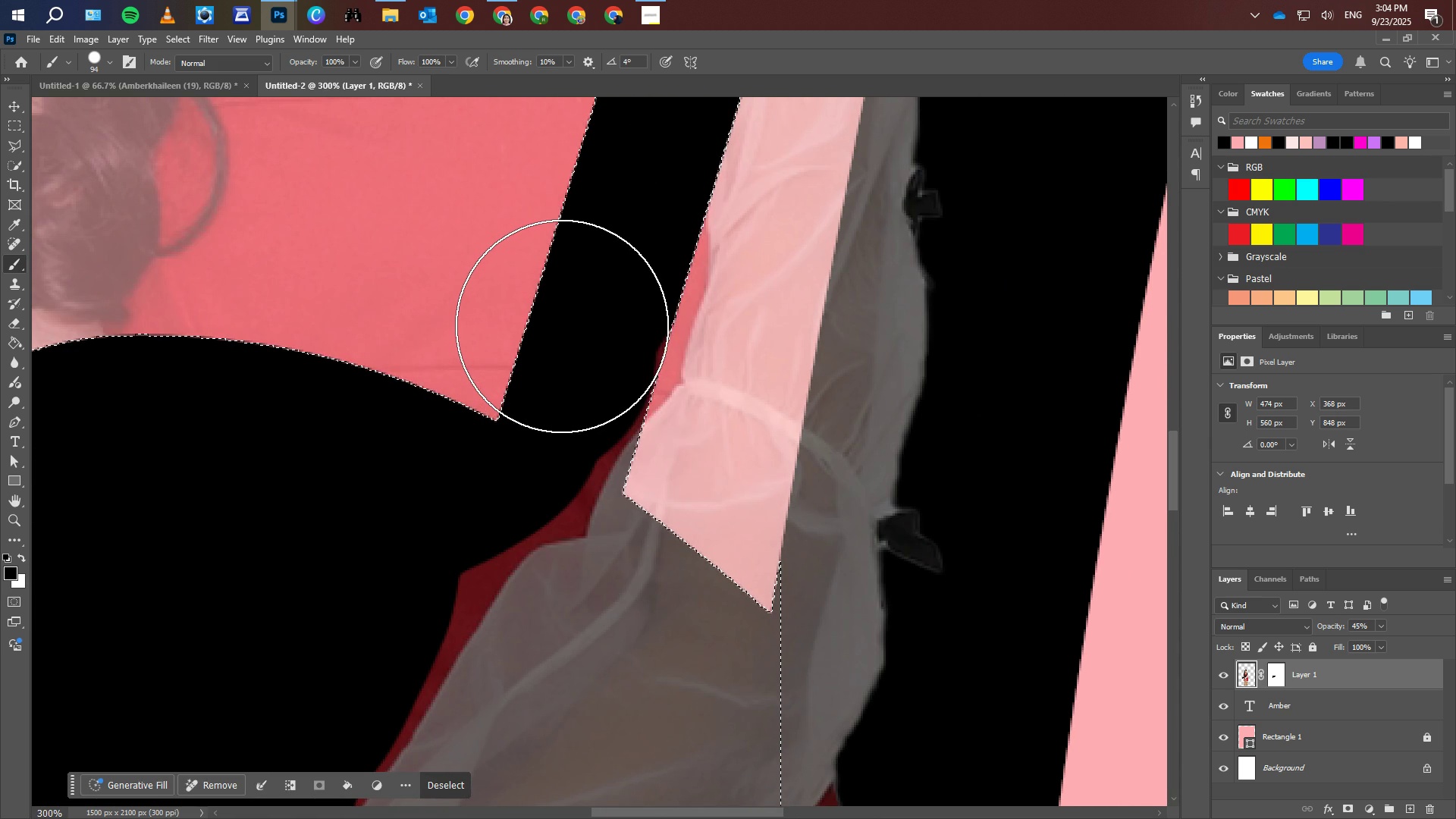 
left_click([562, 326])
 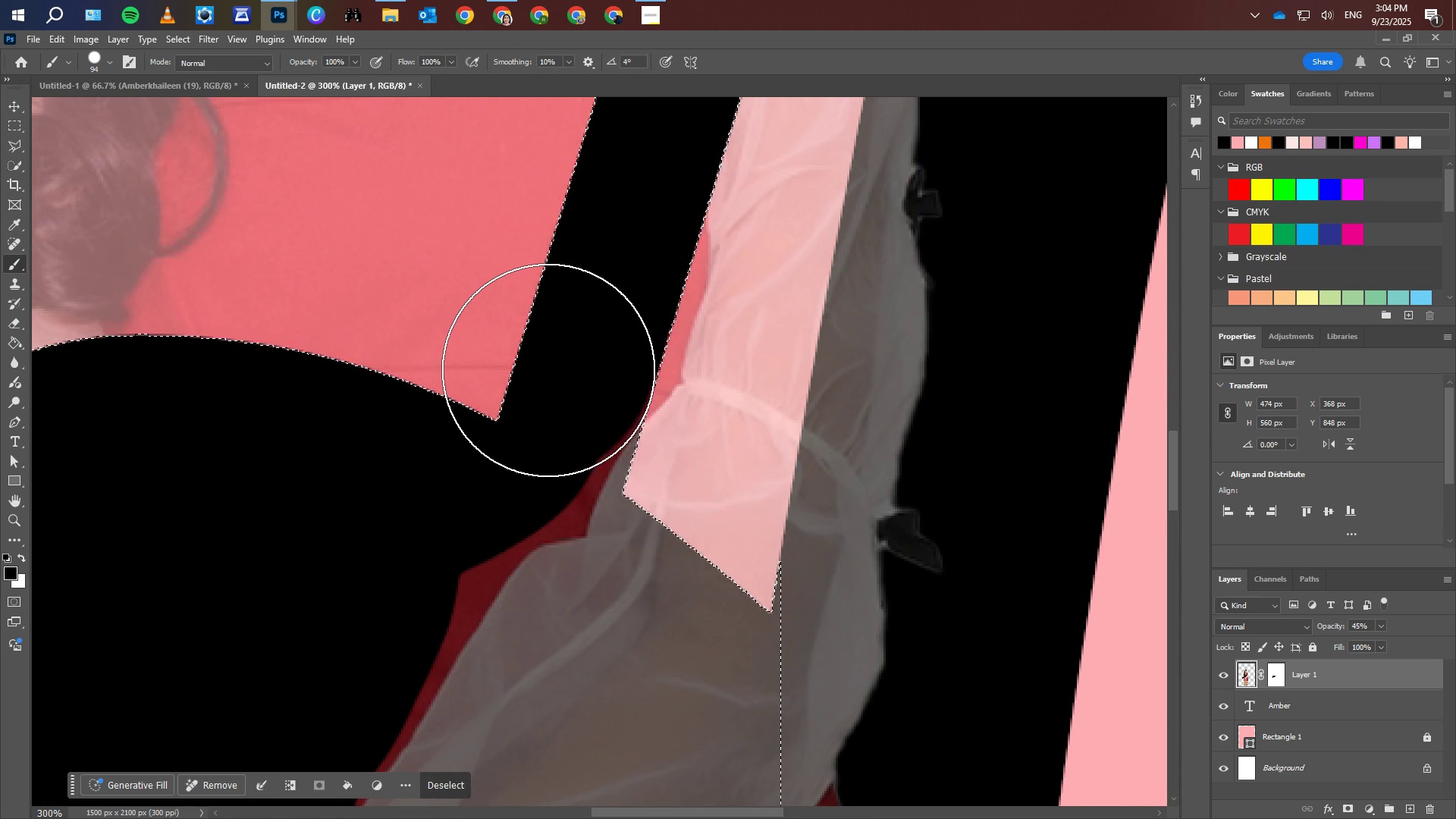 
left_click([548, 370])
 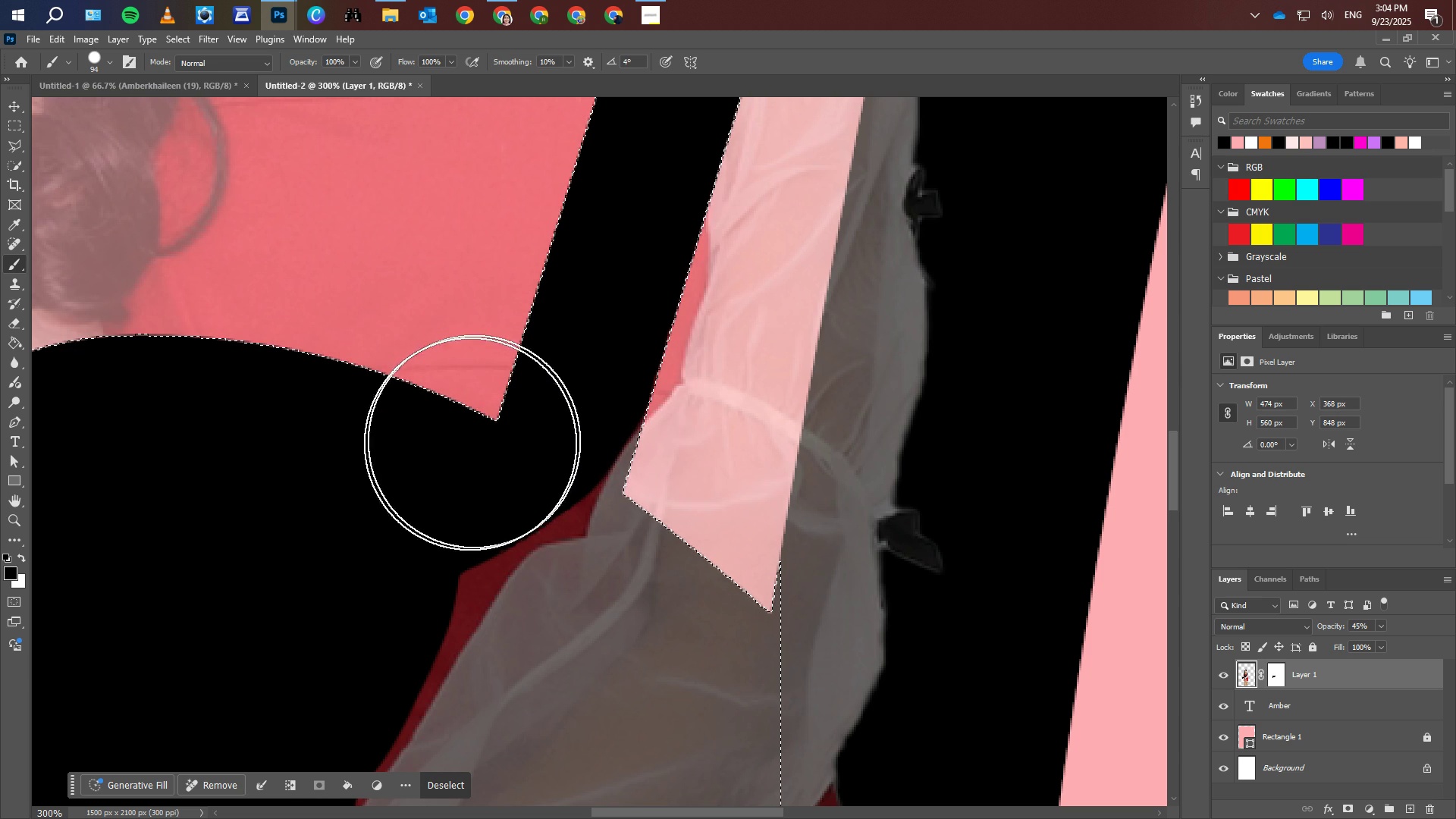 
scroll: coordinate [410, 358], scroll_direction: down, amount: 15.0
 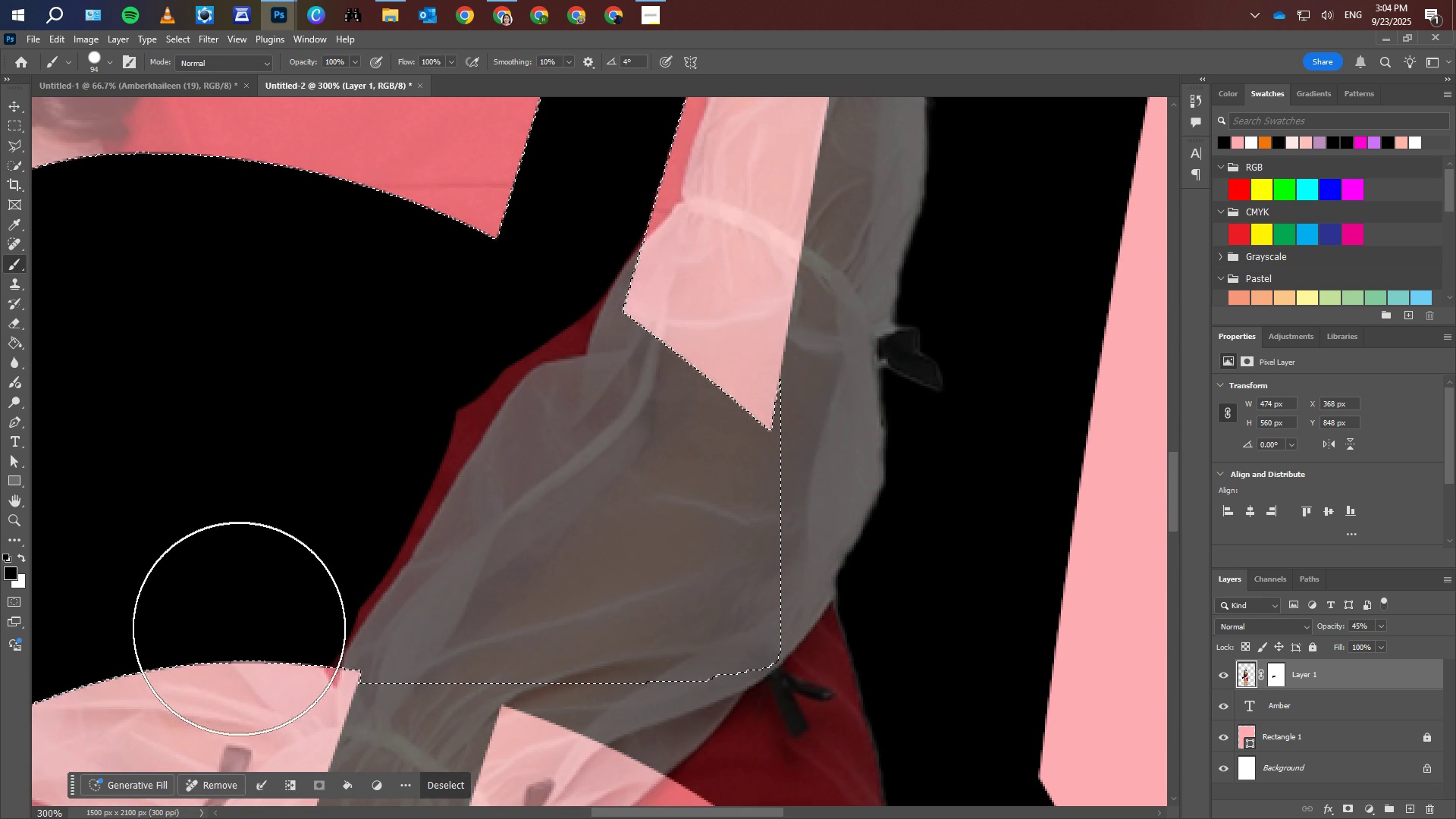 
left_click([239, 633])
 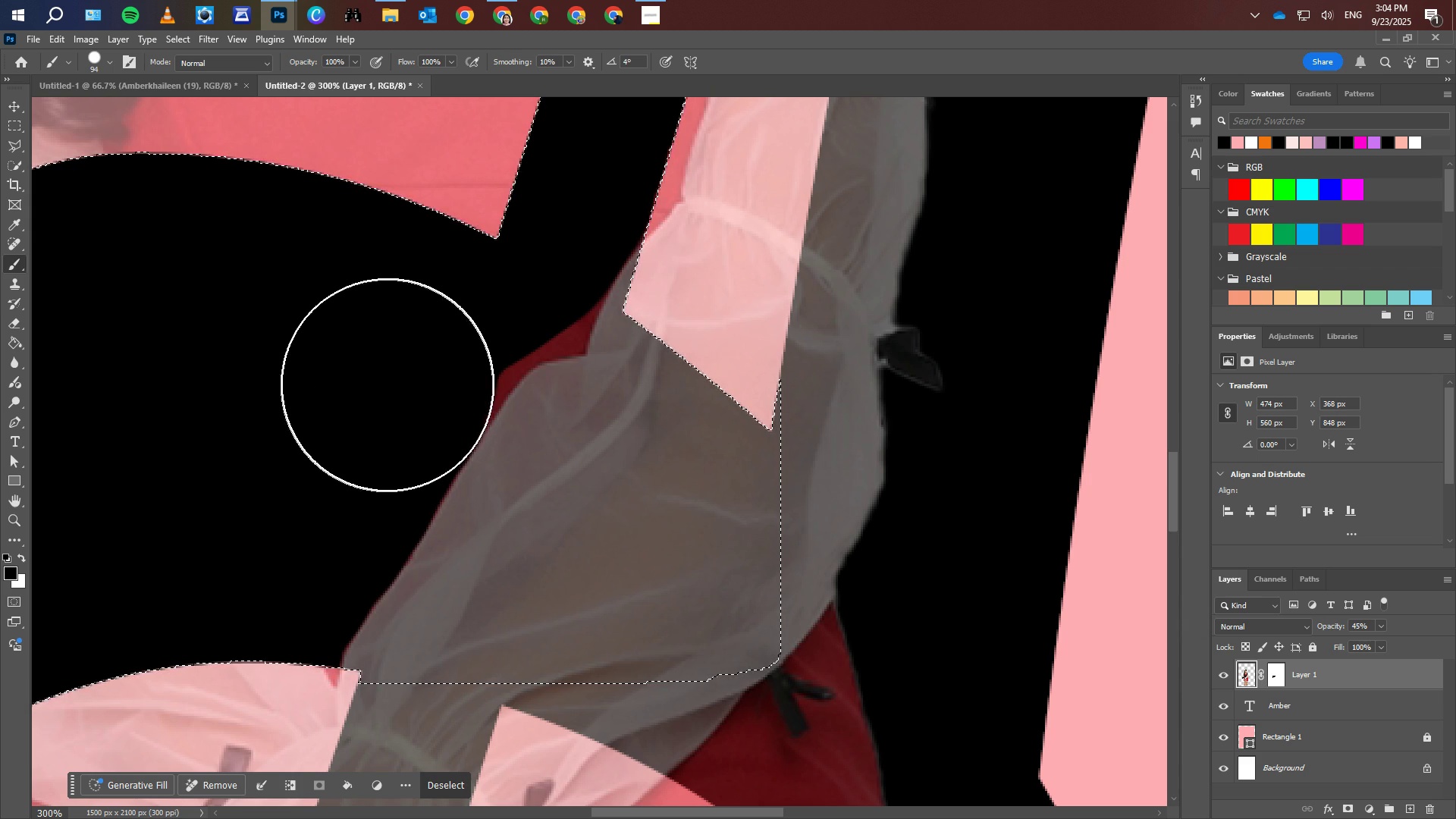 
wait(15.41)
 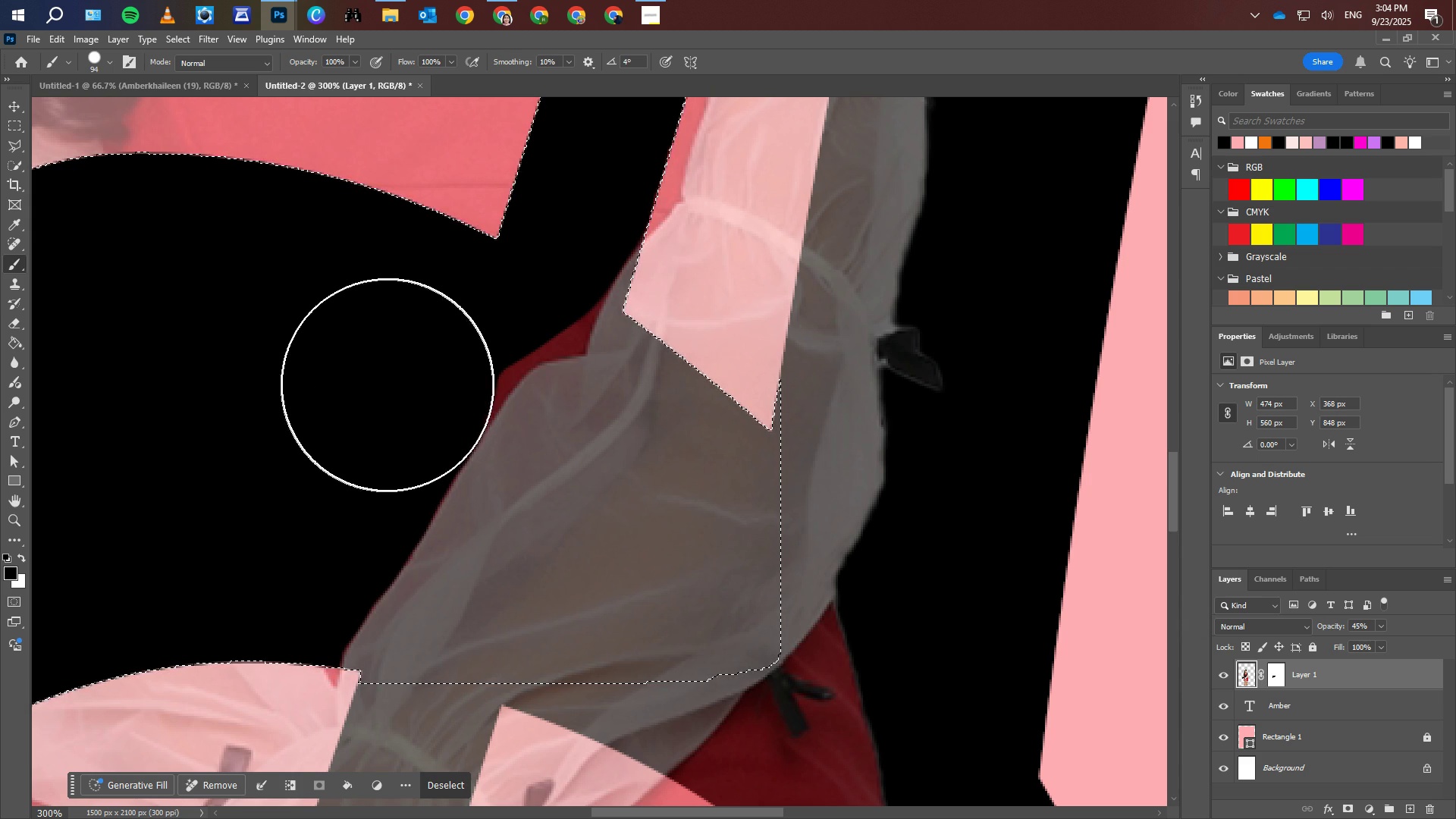 
left_click([114, 56])
 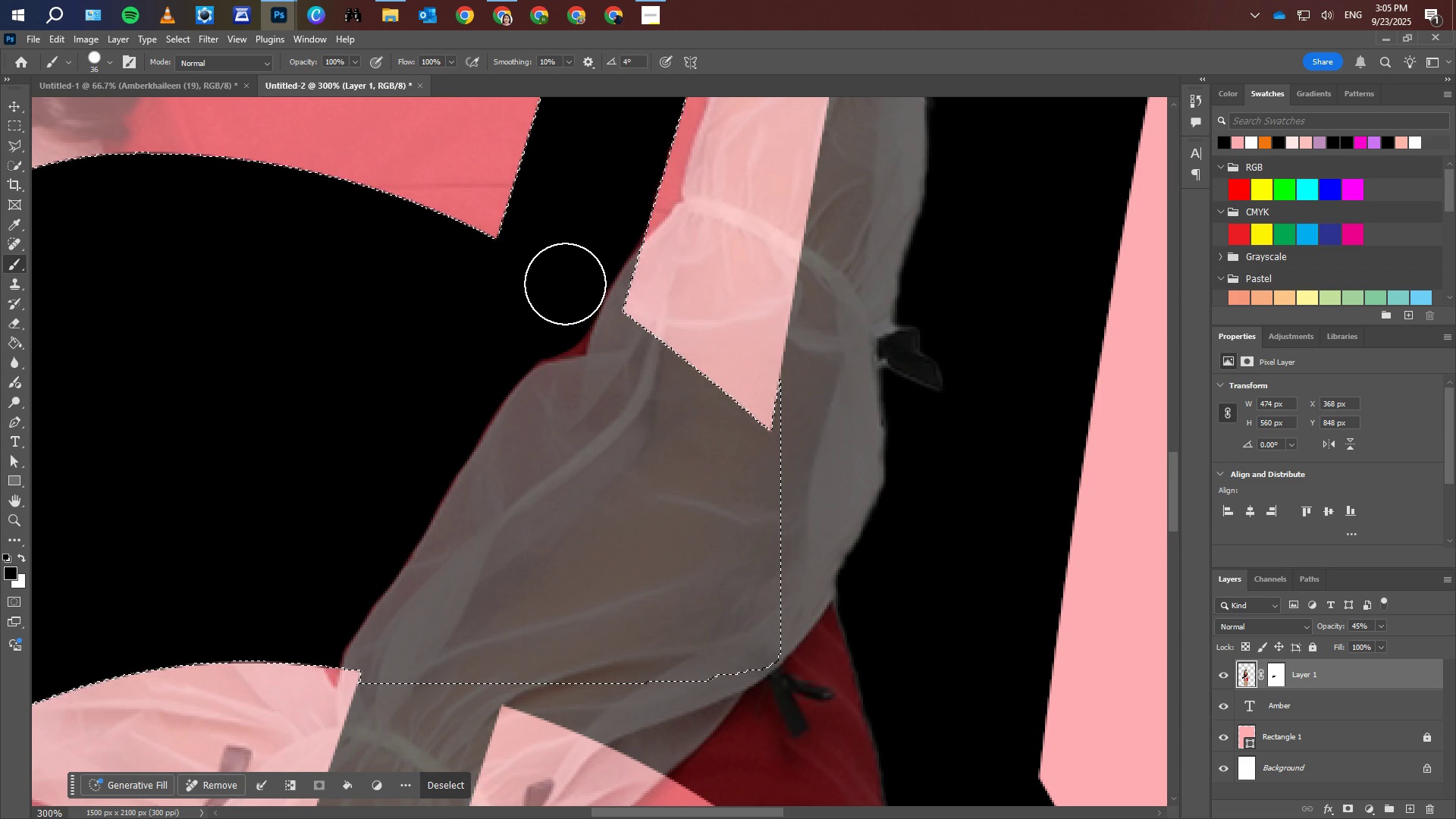 
wait(7.11)
 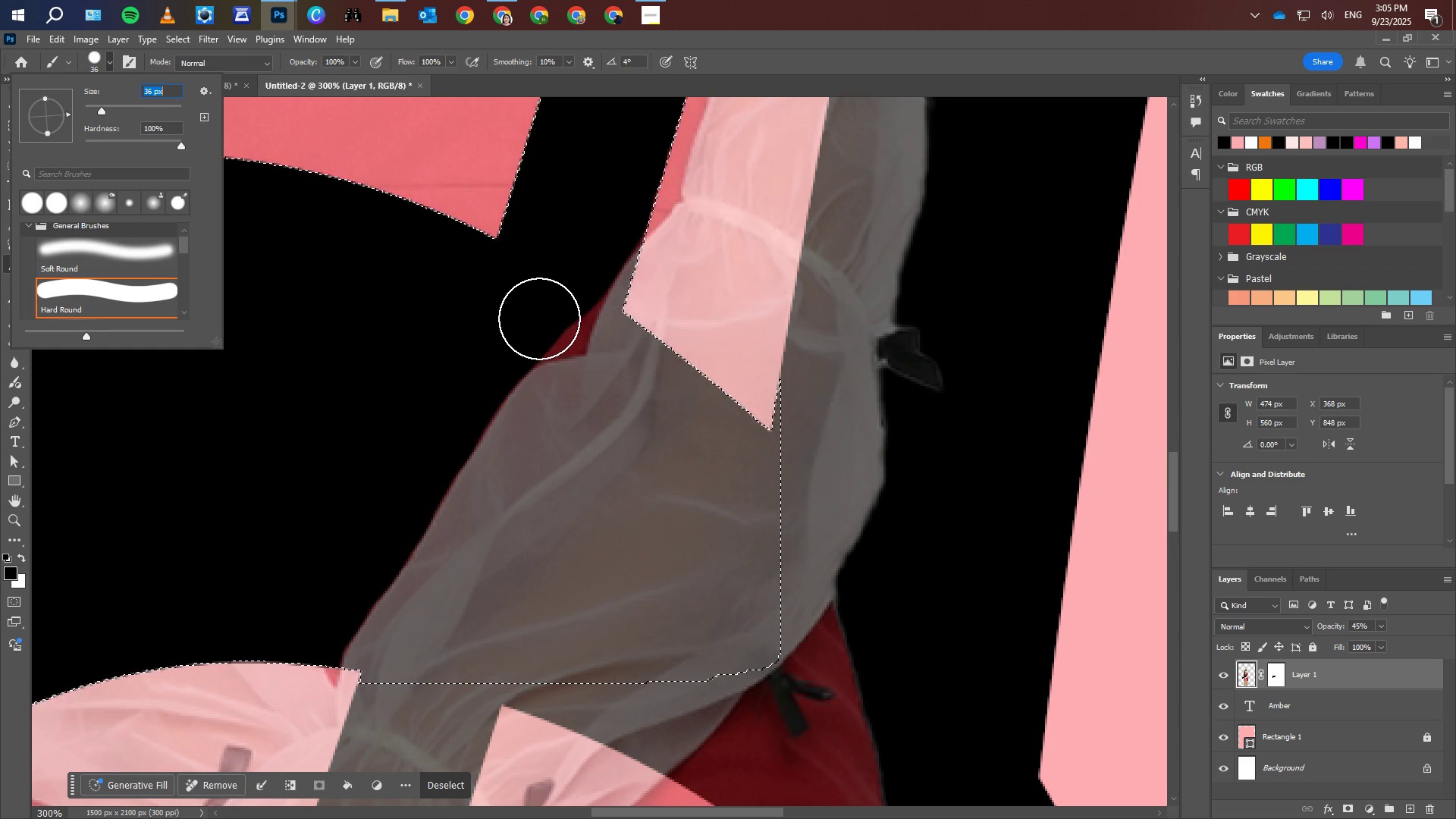 
left_click([99, 61])
 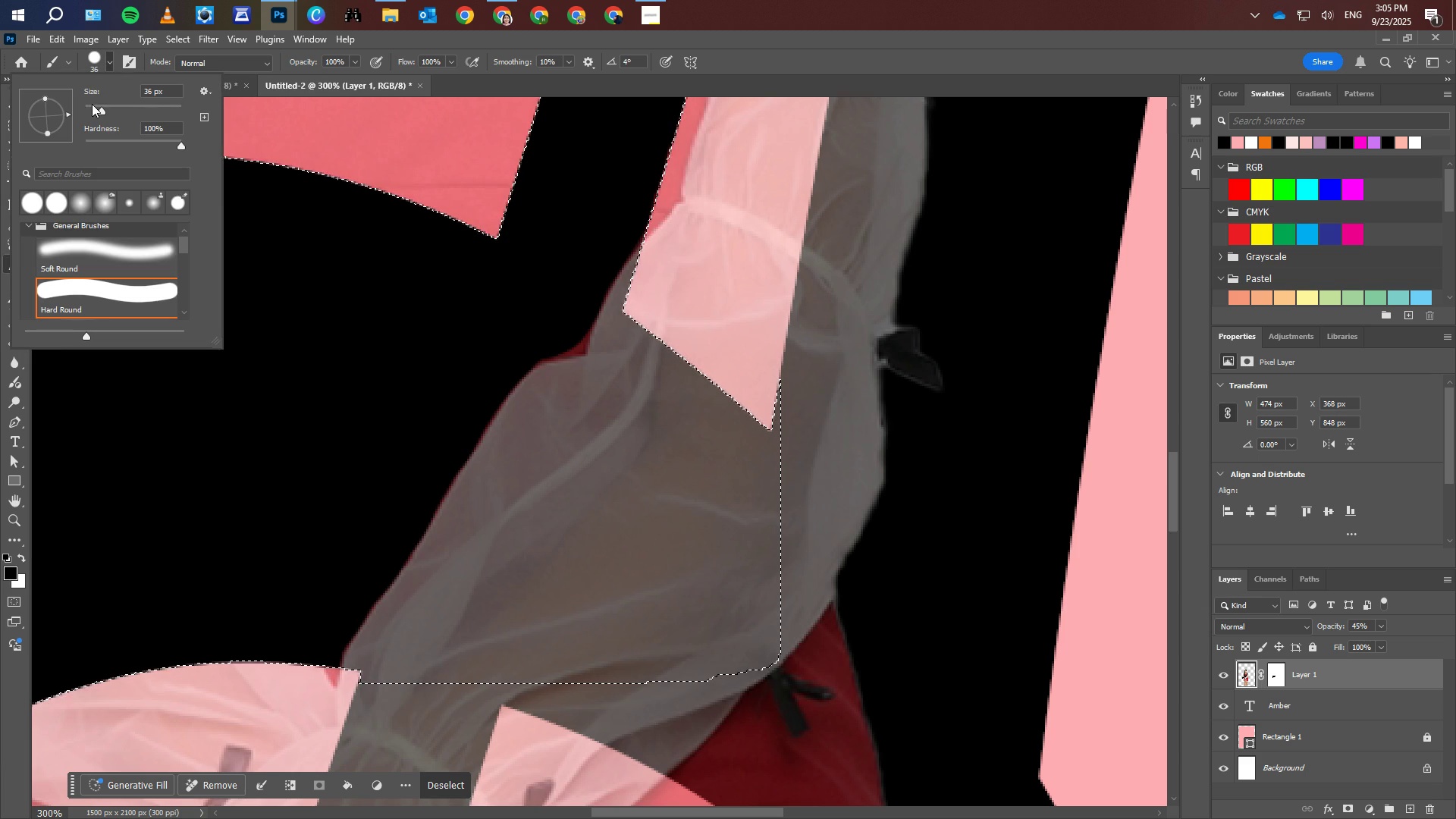 
left_click([92, 104])
 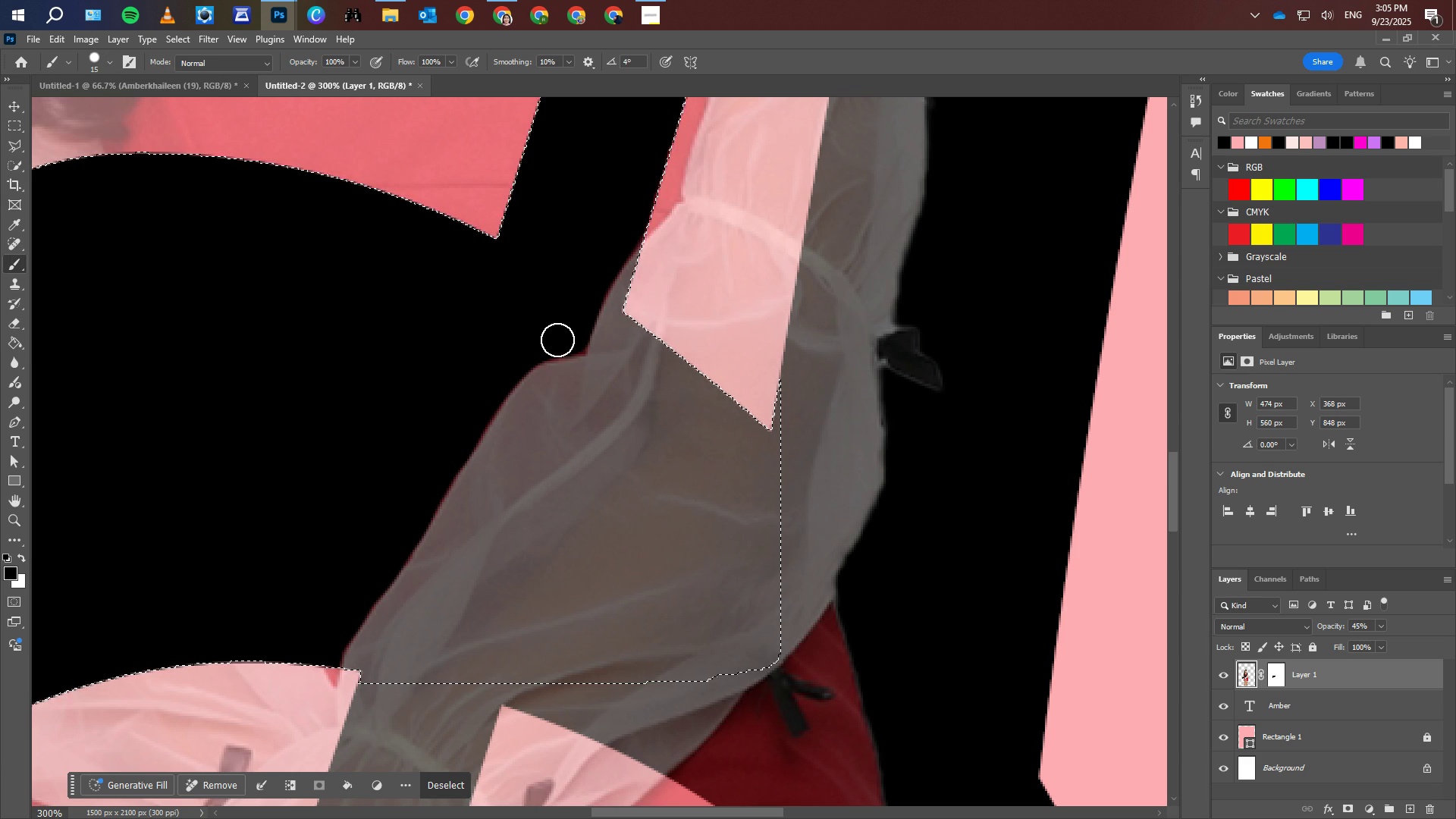 
wait(7.31)
 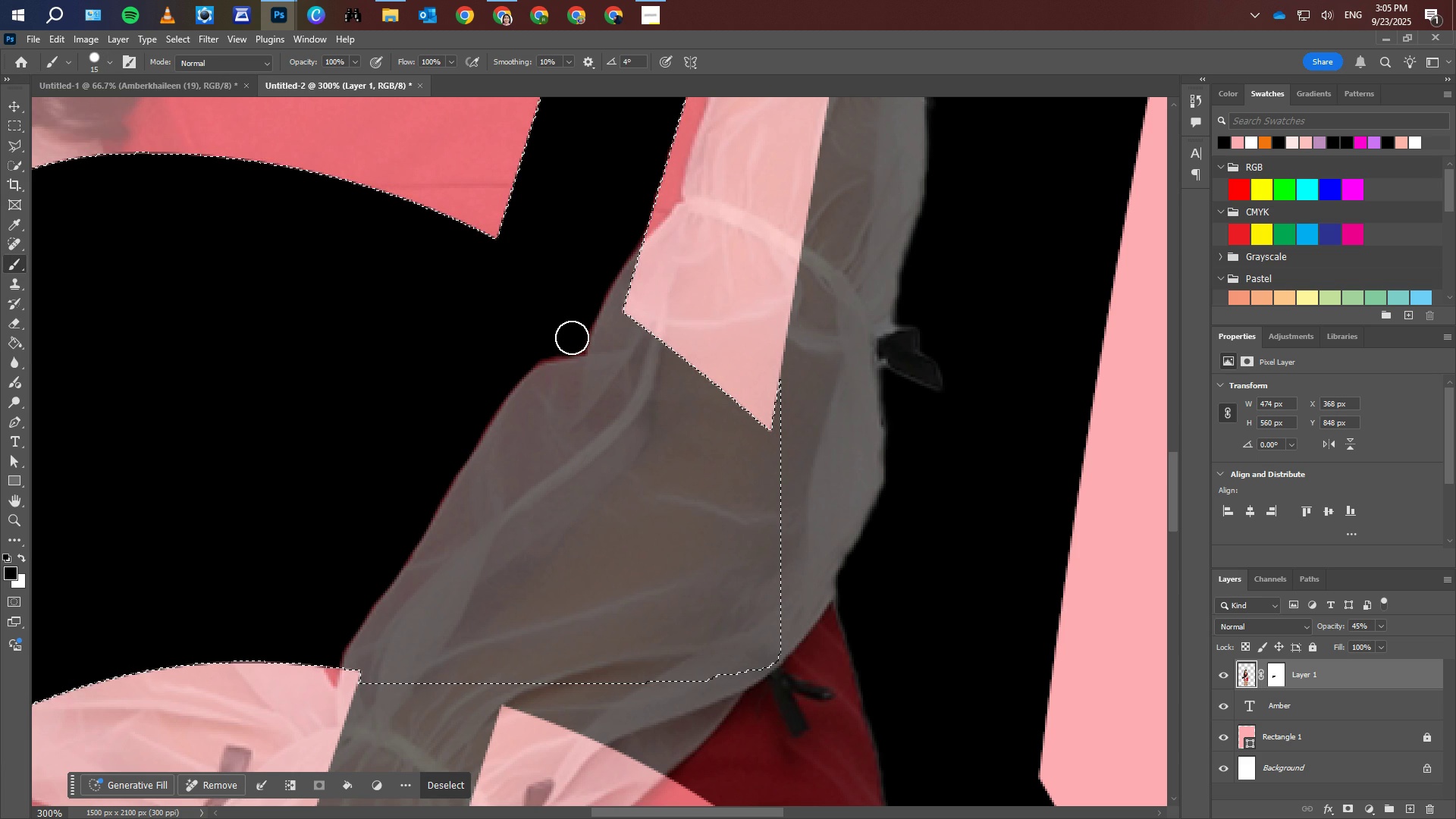 
left_click([105, 62])
 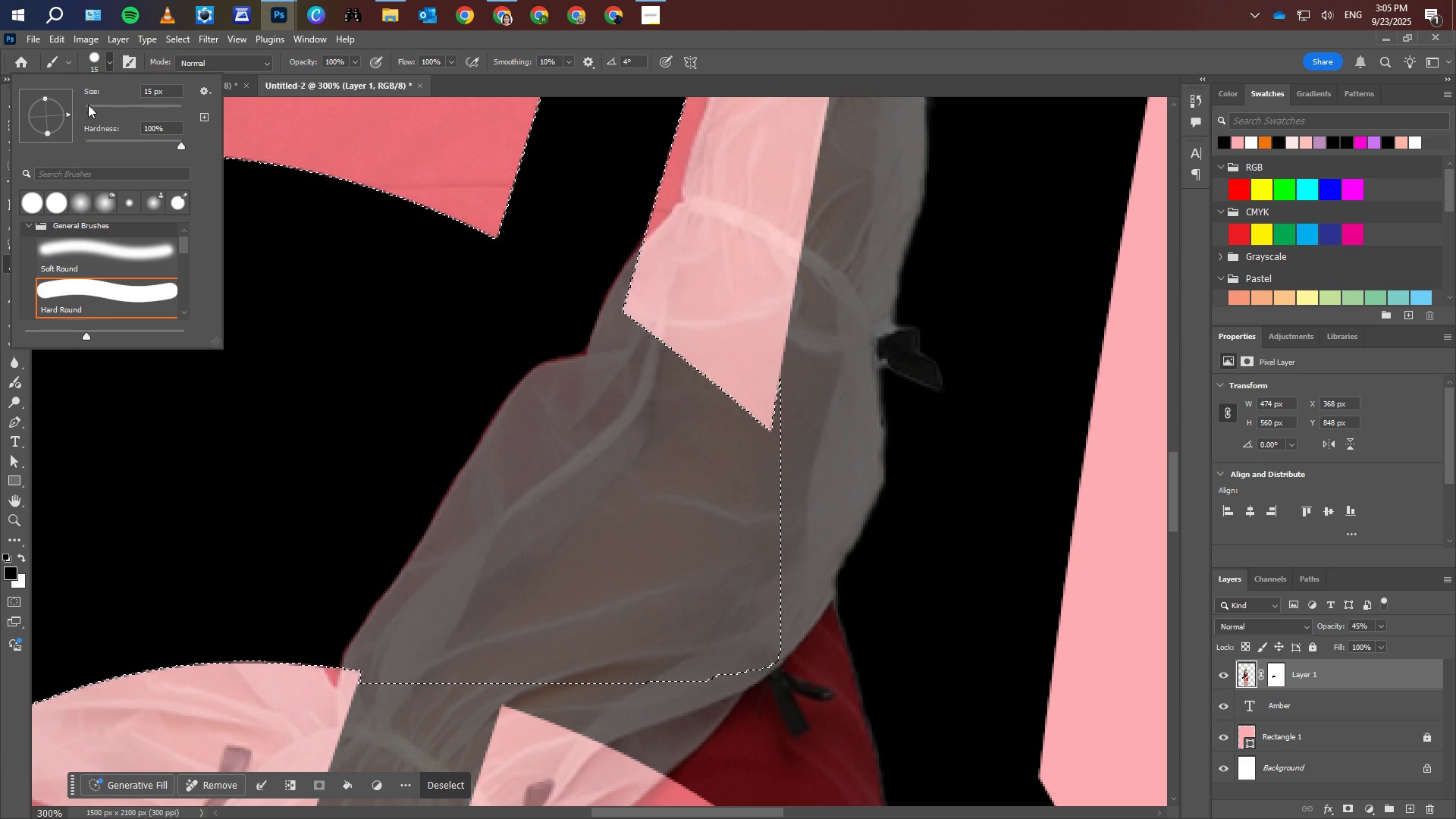 
left_click([88, 105])
 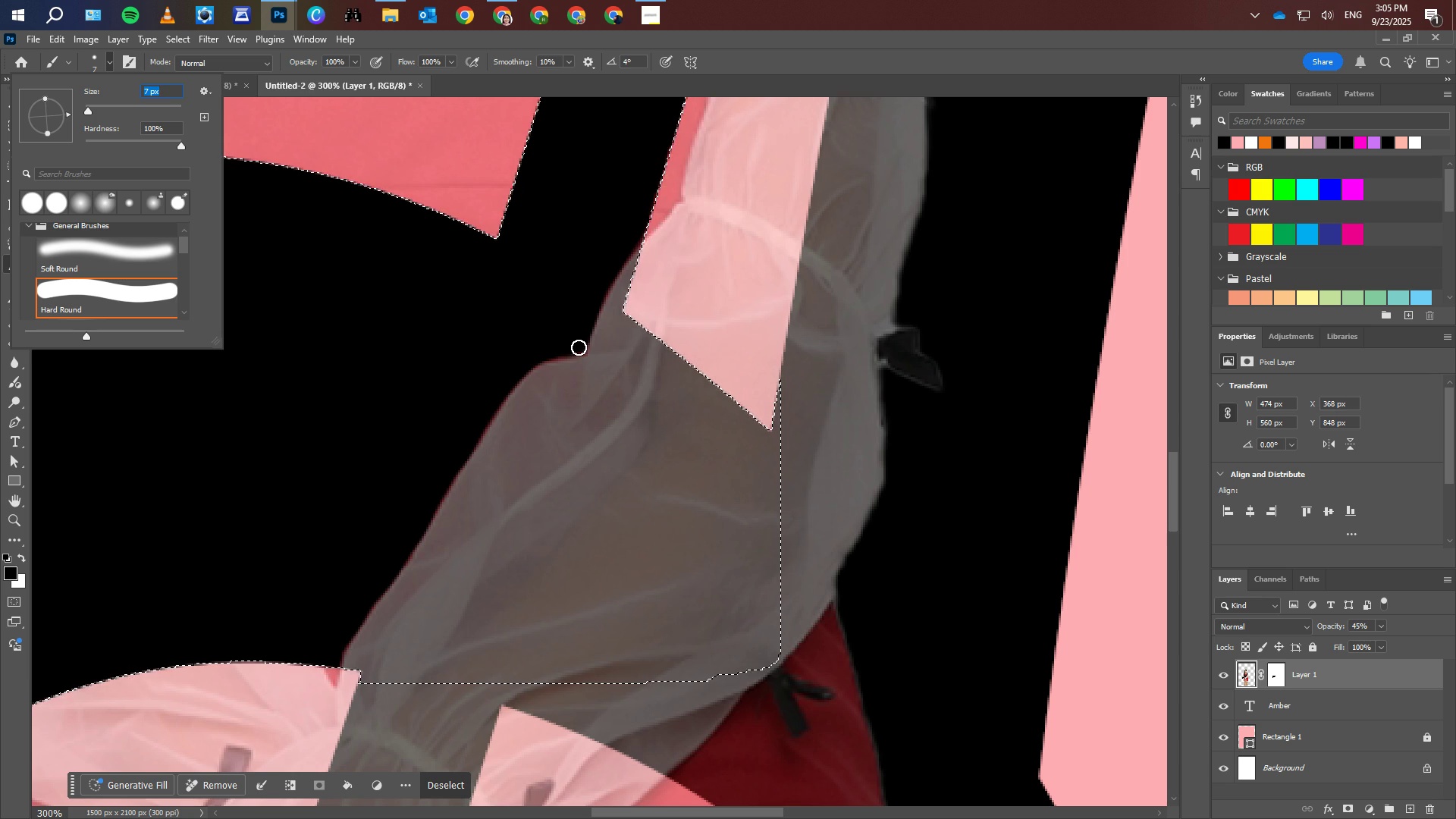 
left_click([579, 347])
 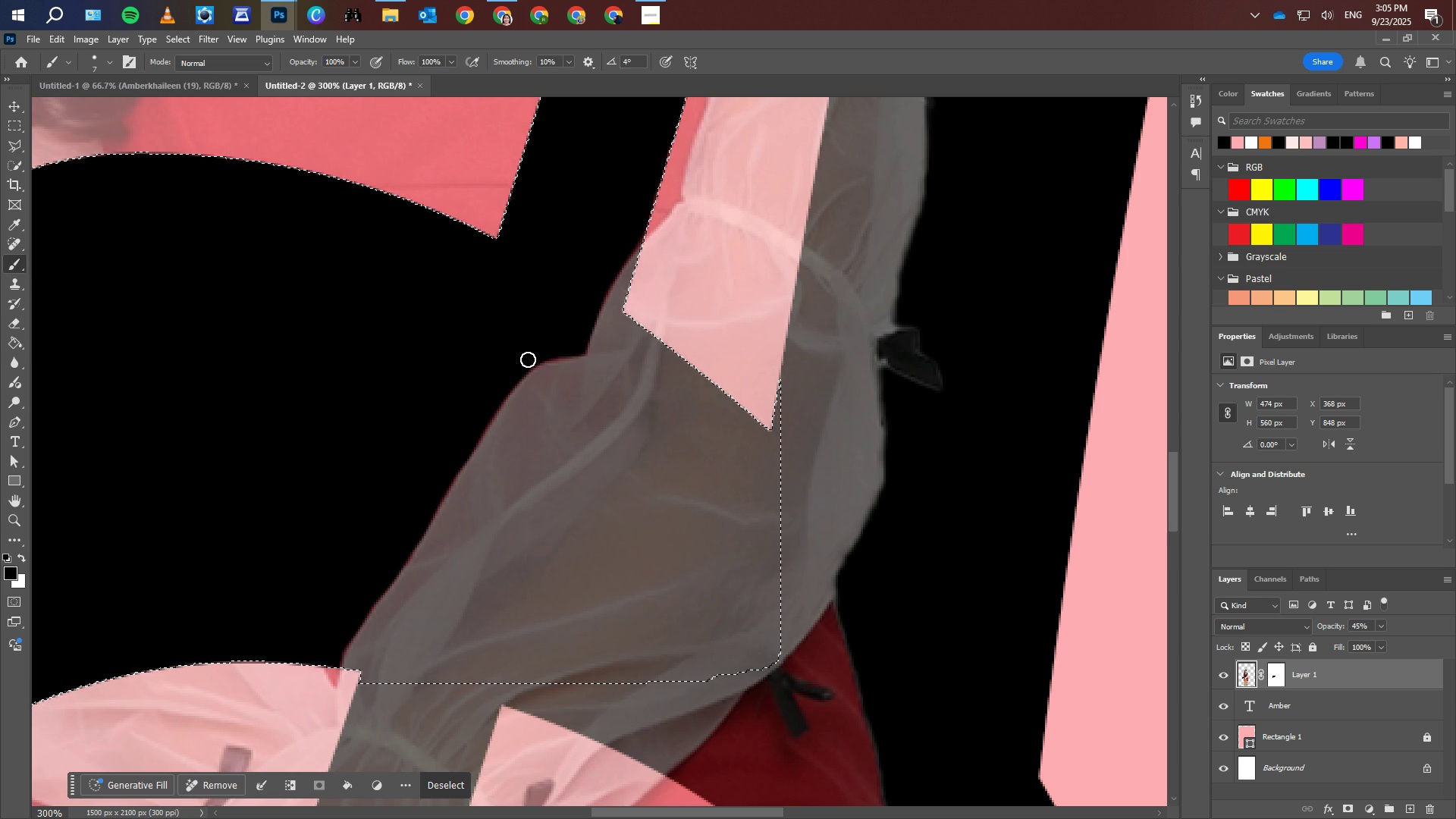 
scroll: coordinate [378, 389], scroll_direction: down, amount: 18.0